 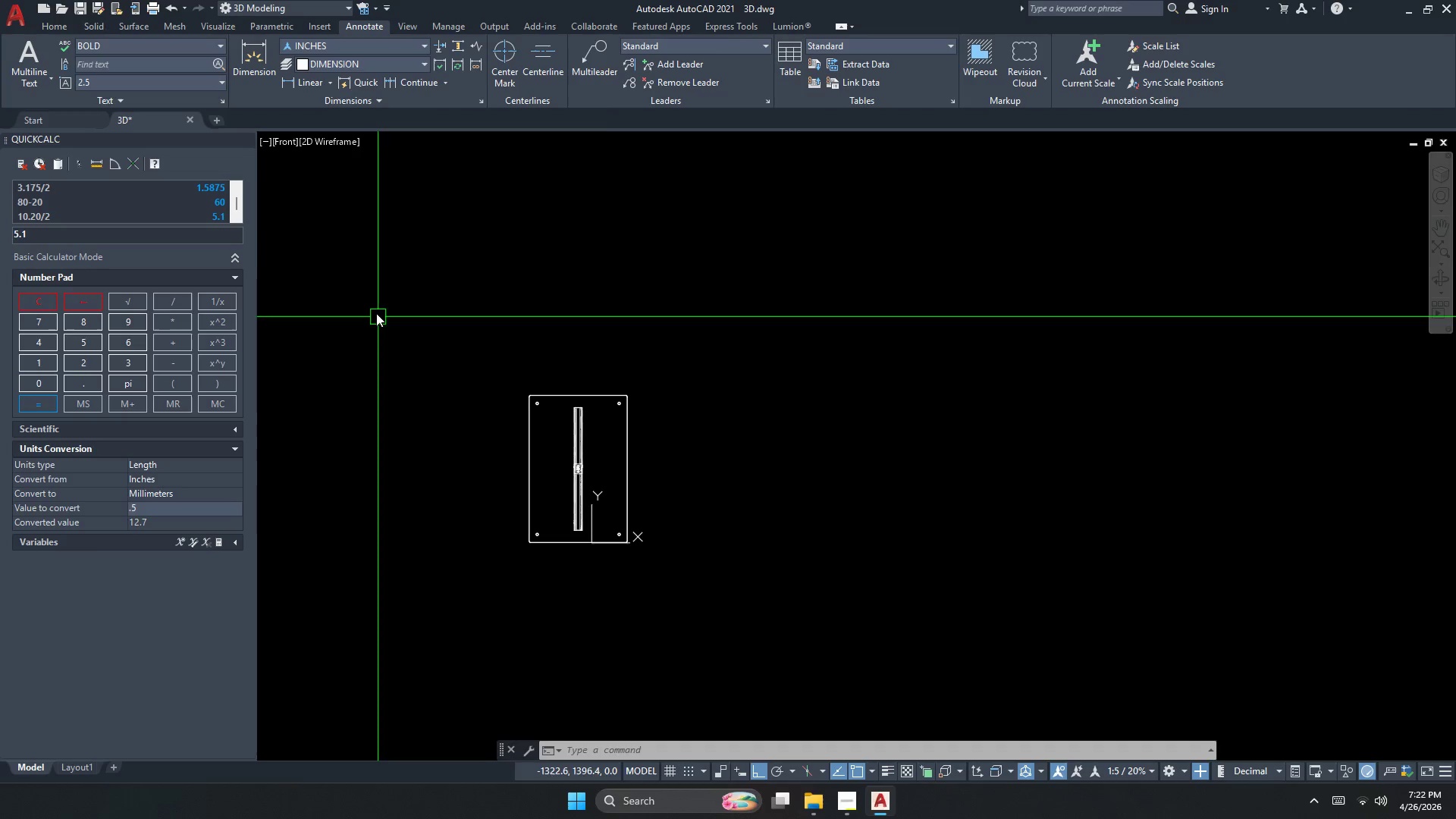 
left_click([286, 149])
 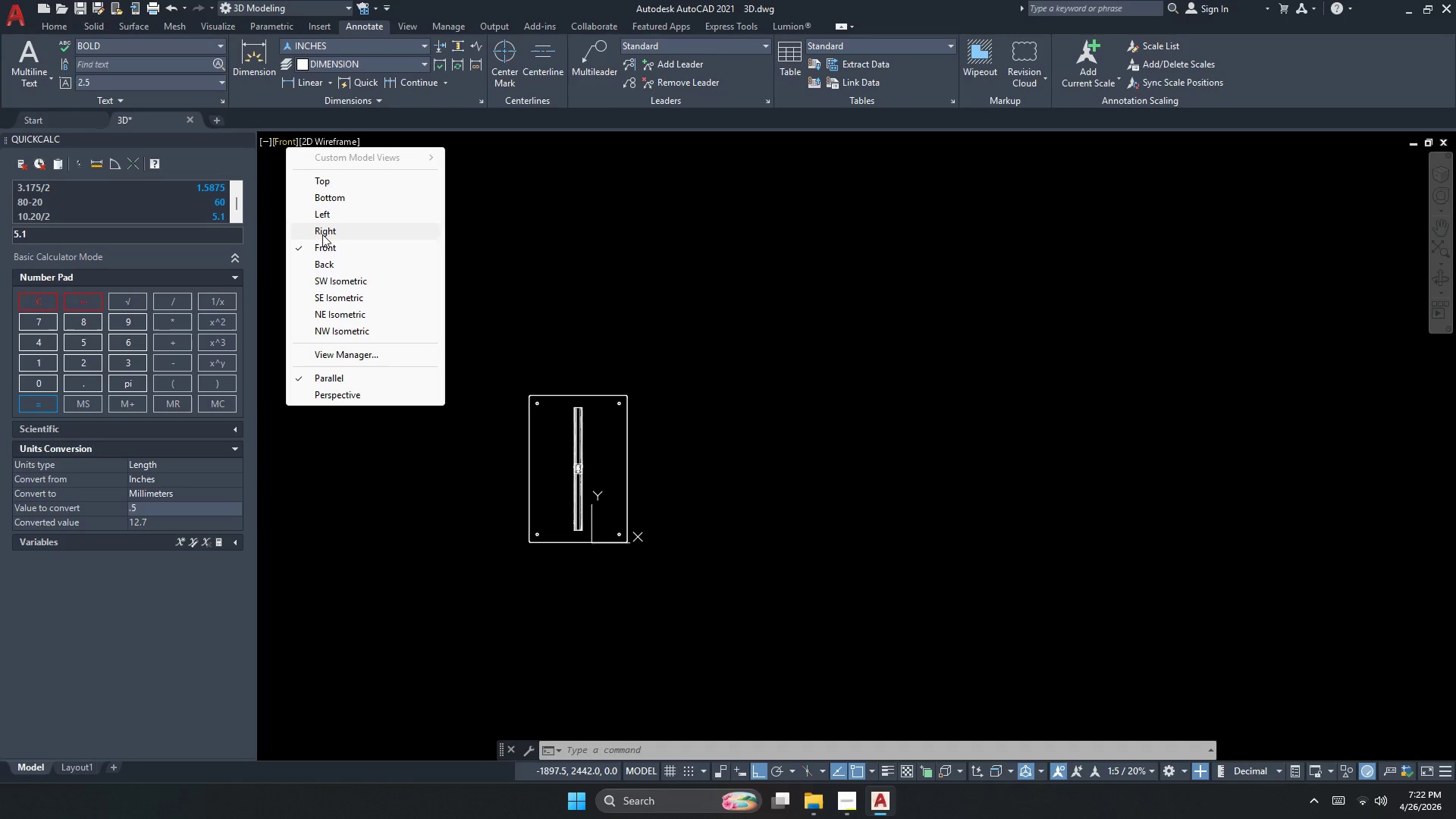 
left_click_drag(start_coordinate=[325, 239], to_coordinate=[334, 218])
 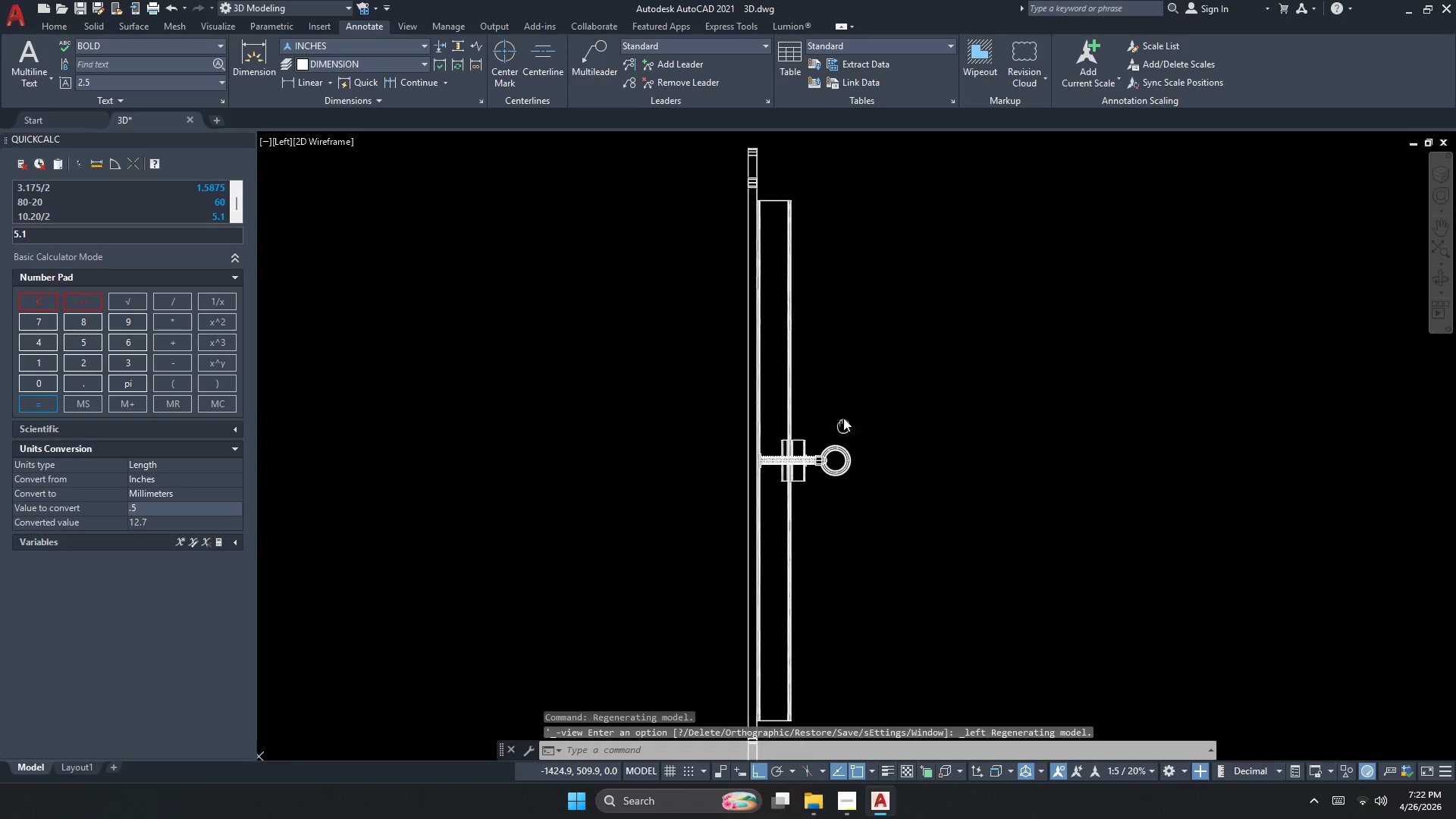 
scroll: coordinate [809, 424], scroll_direction: down, amount: 1.0
 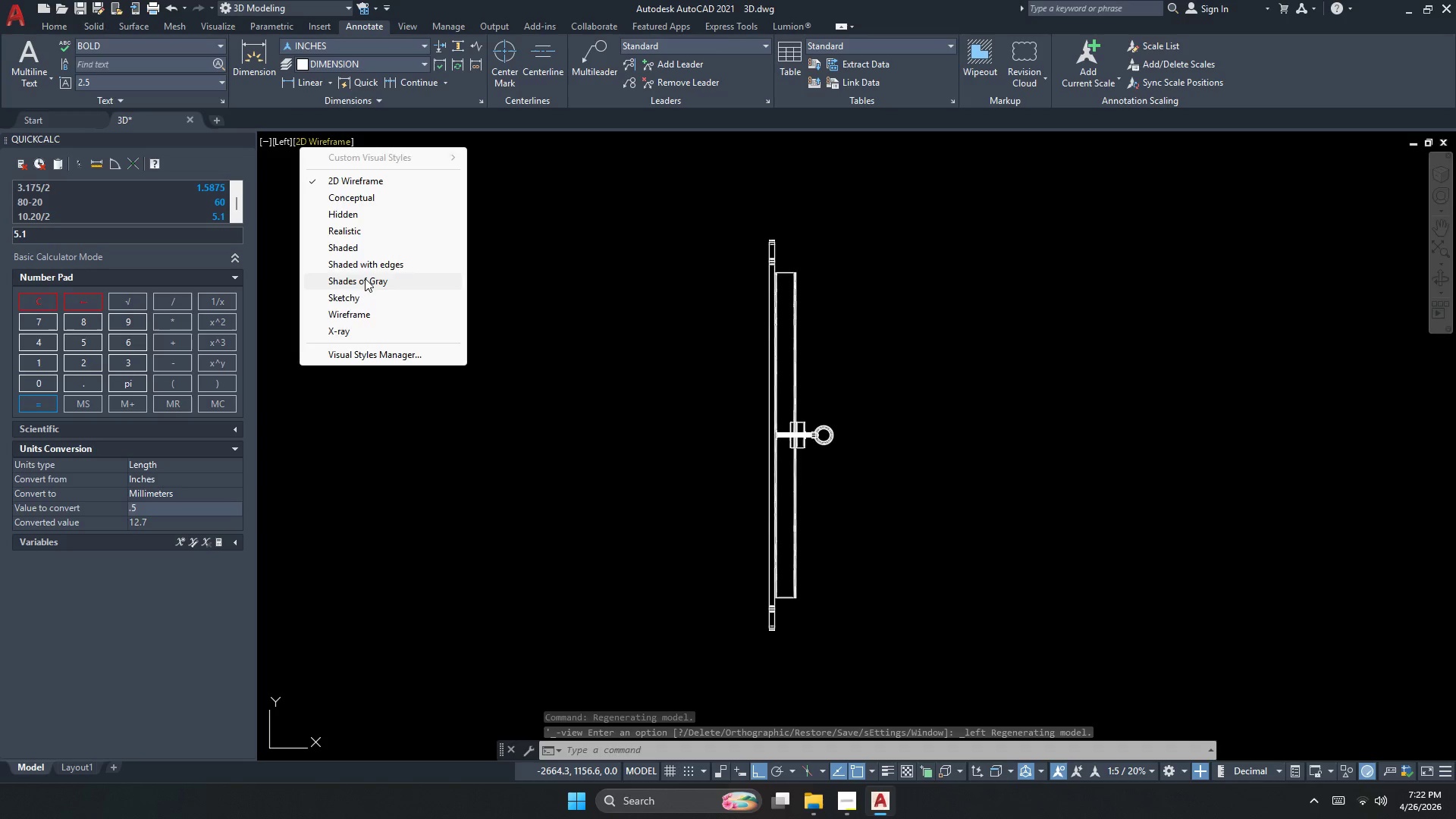 
scroll: coordinate [836, 445], scroll_direction: up, amount: 1.0
 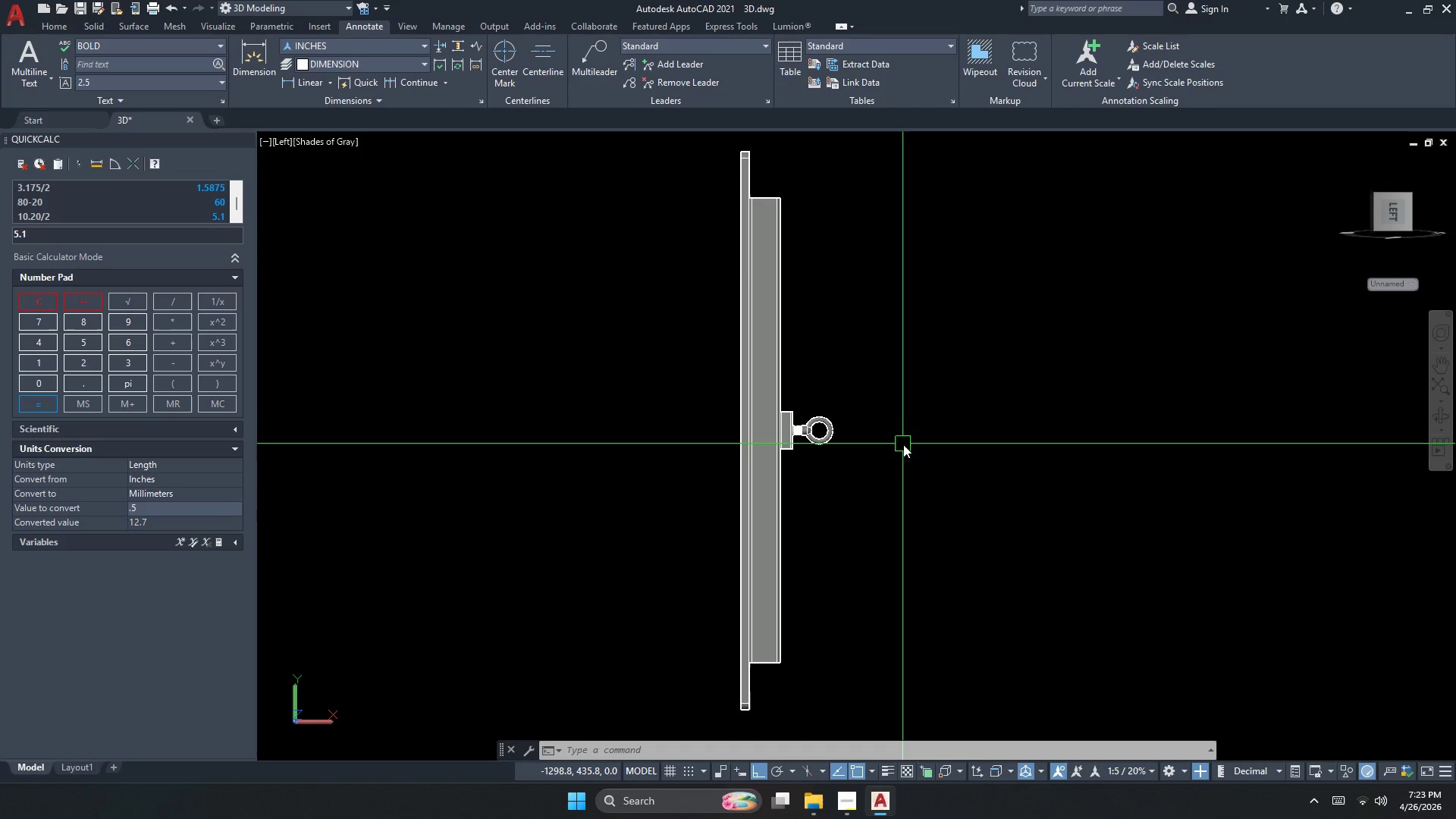 
wait(37.08)
 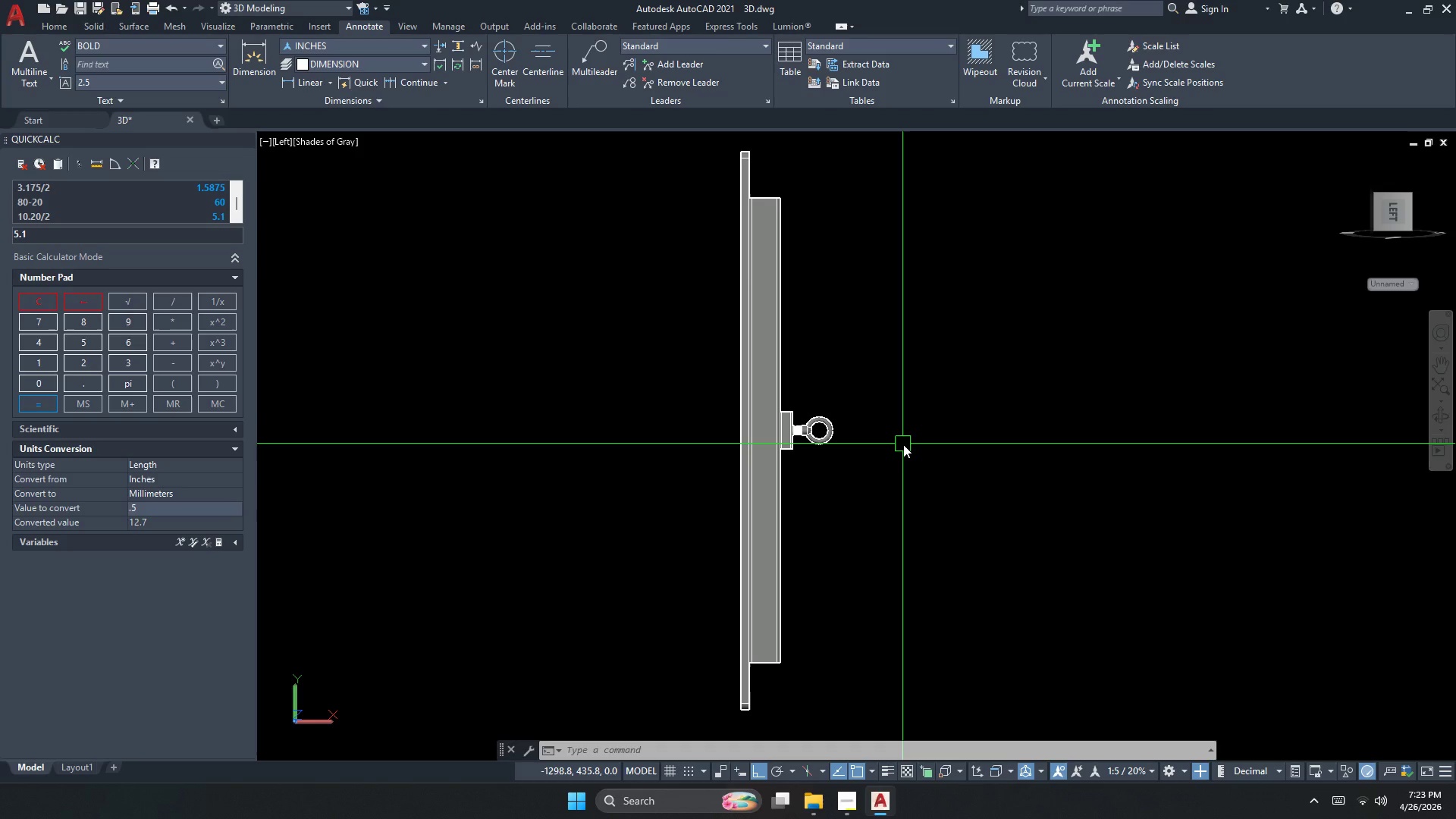 
left_click([920, 472])
 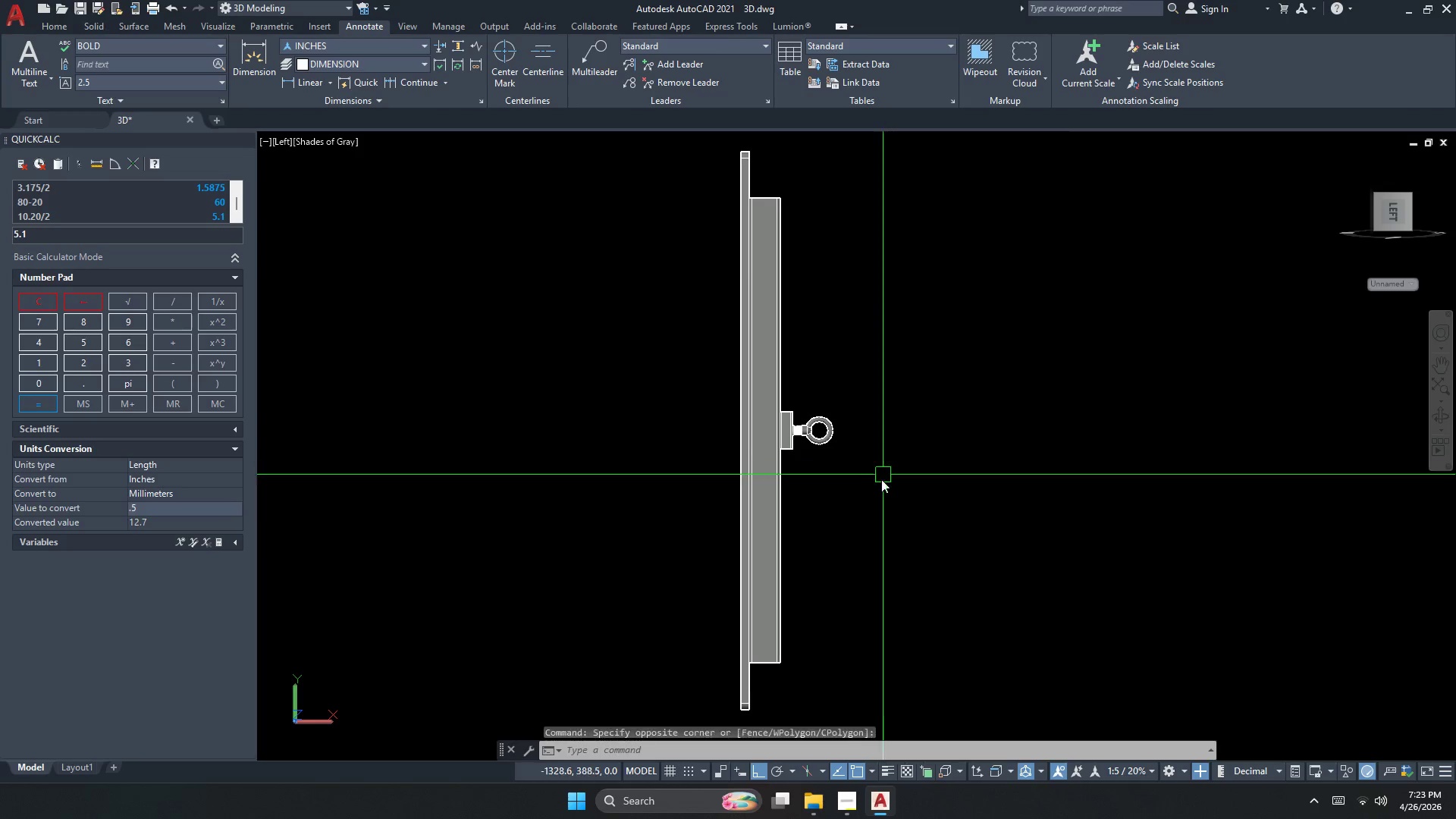 
scroll: coordinate [895, 496], scroll_direction: down, amount: 1.0
 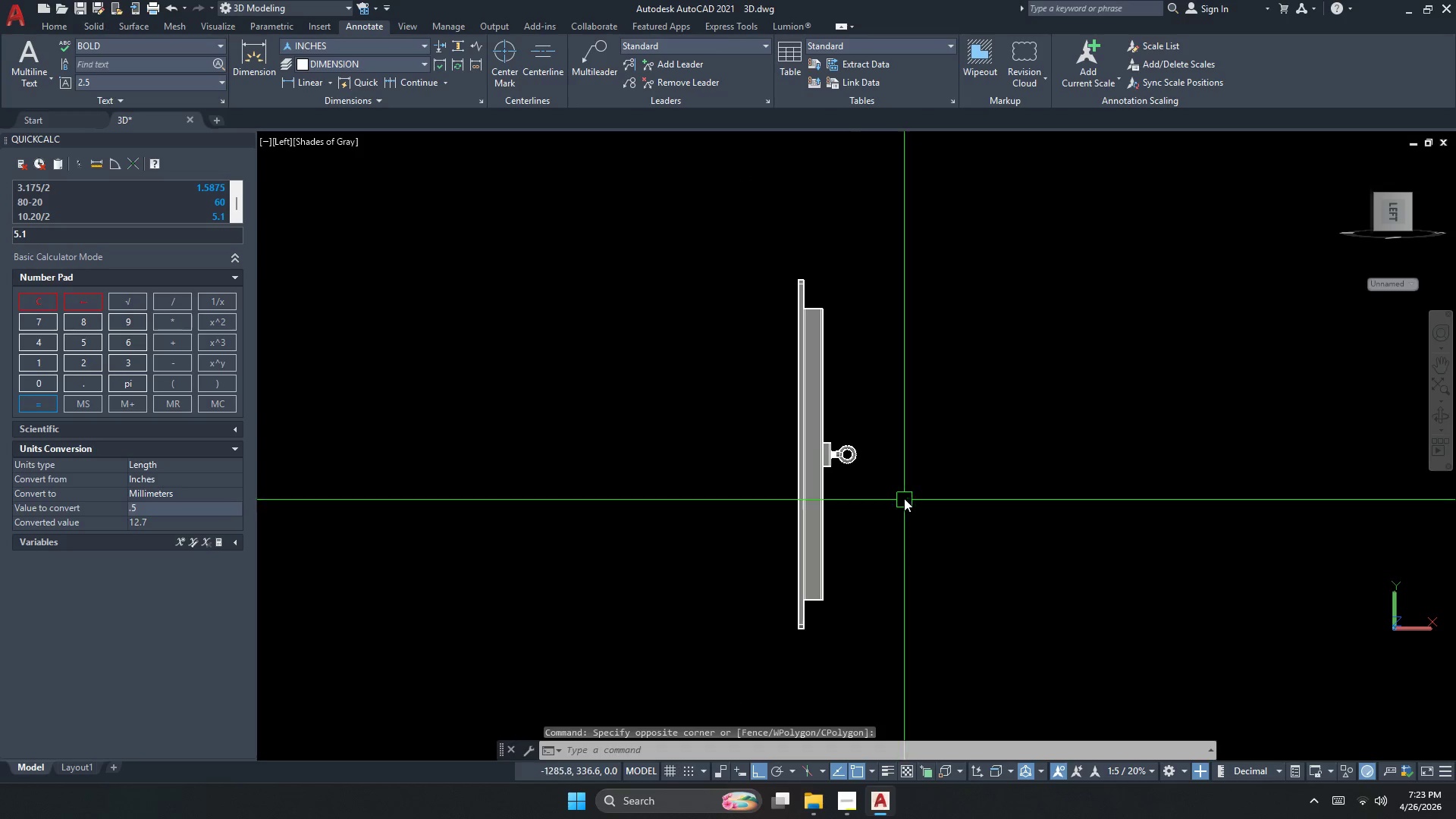 
scroll: coordinate [849, 447], scroll_direction: up, amount: 2.0
 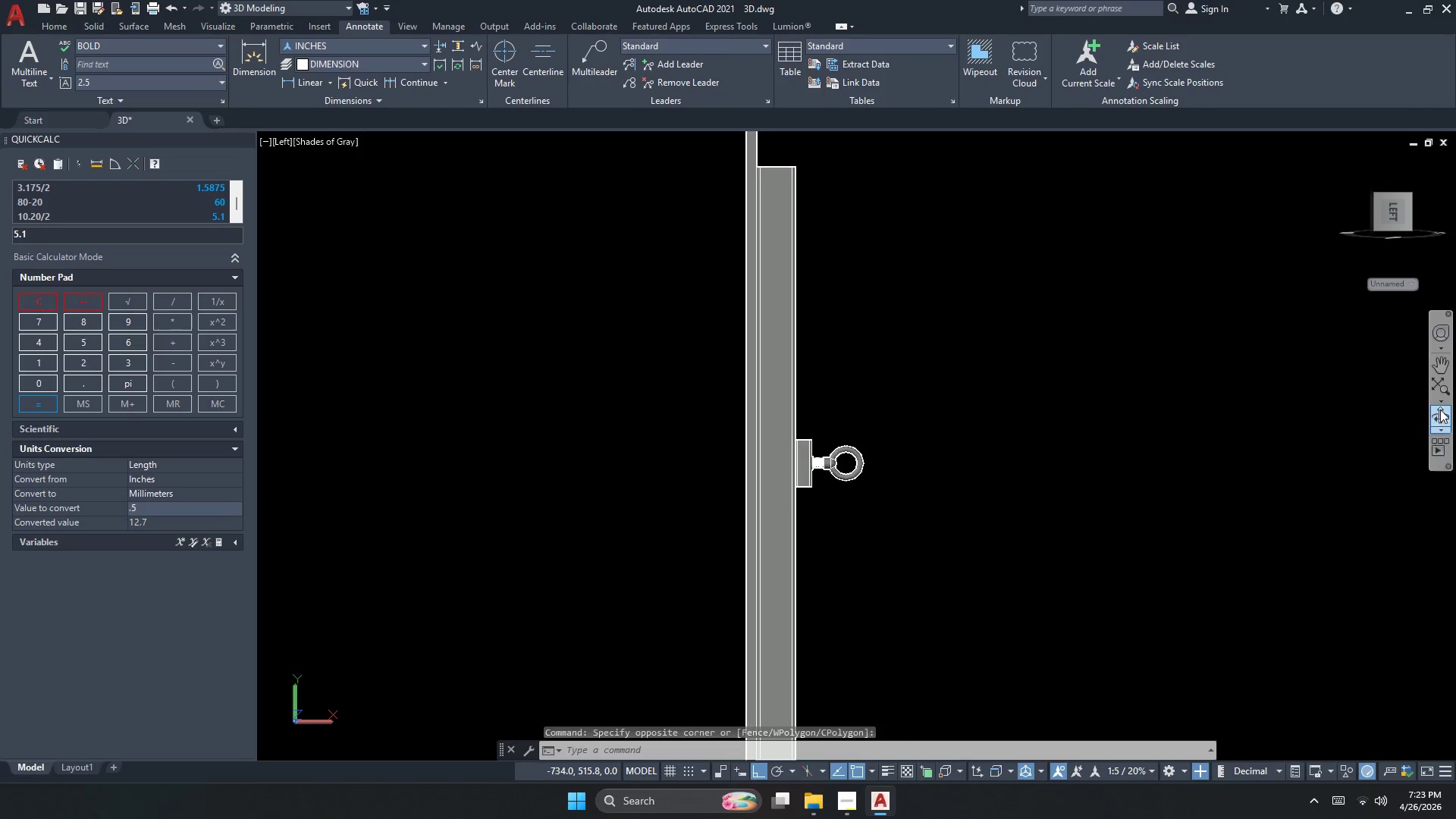 
left_click_drag(start_coordinate=[1018, 491], to_coordinate=[918, 585])
 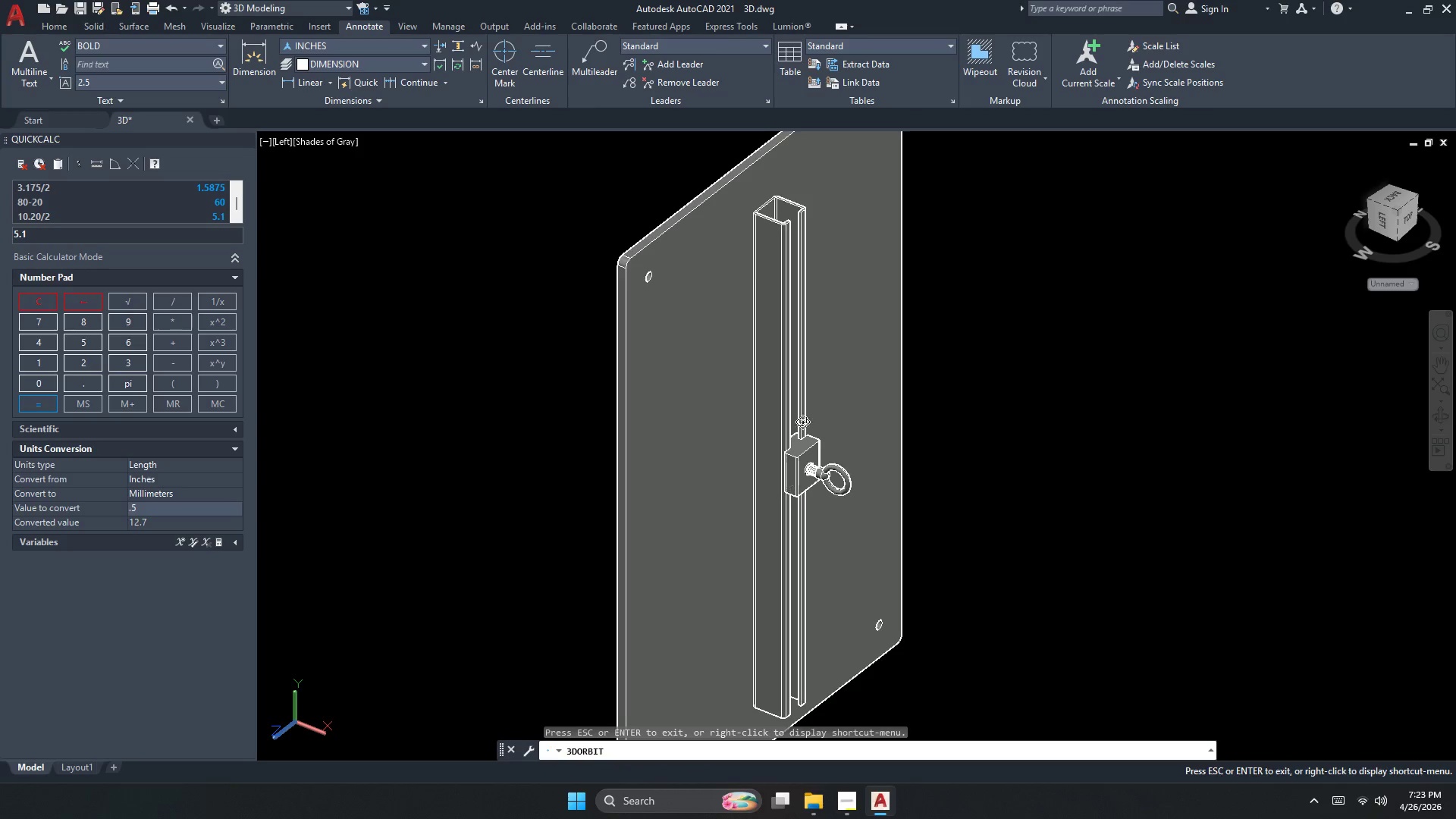 
scroll: coordinate [765, 268], scroll_direction: up, amount: 3.0
 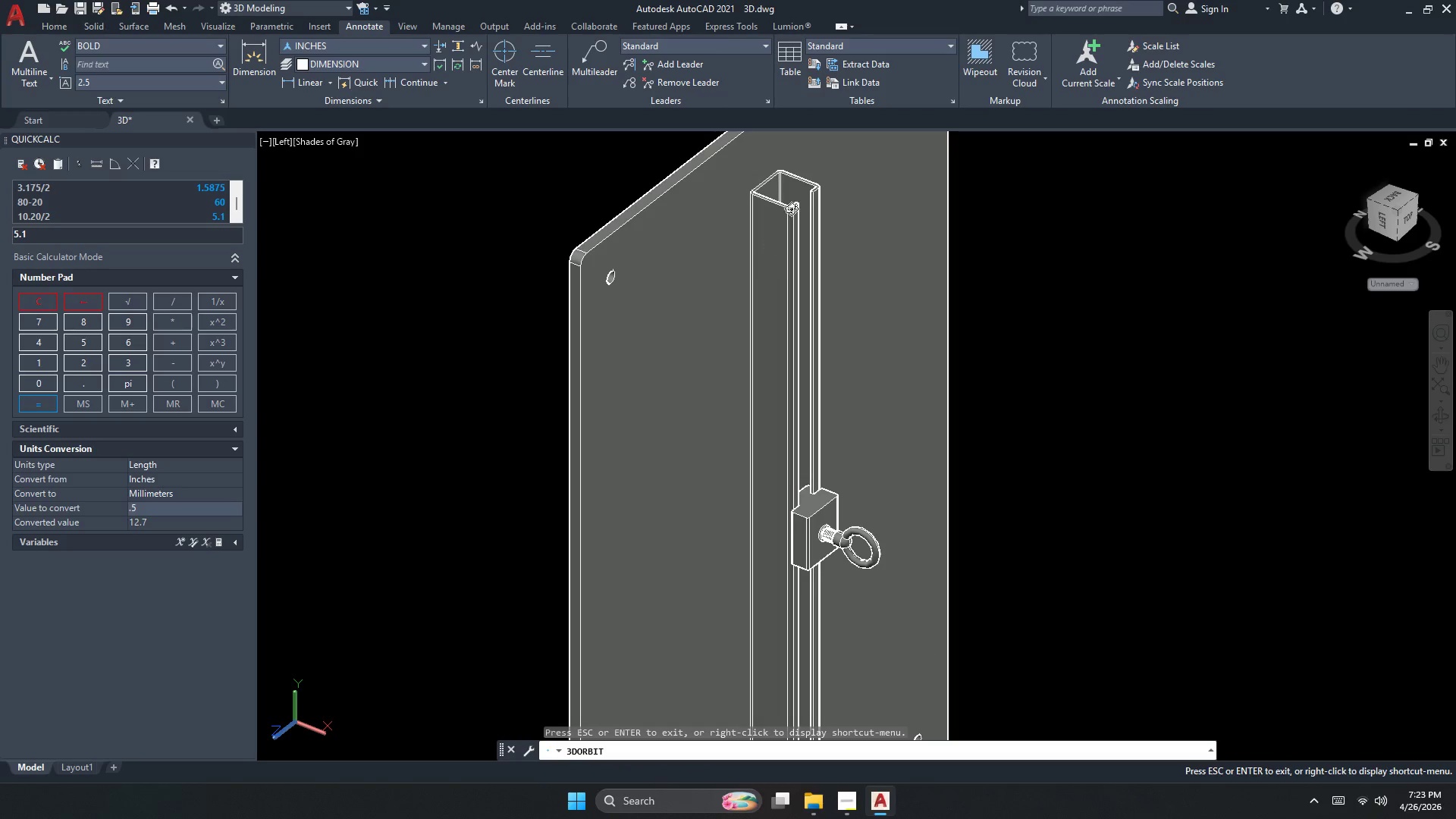 
left_click_drag(start_coordinate=[816, 265], to_coordinate=[669, 300])
 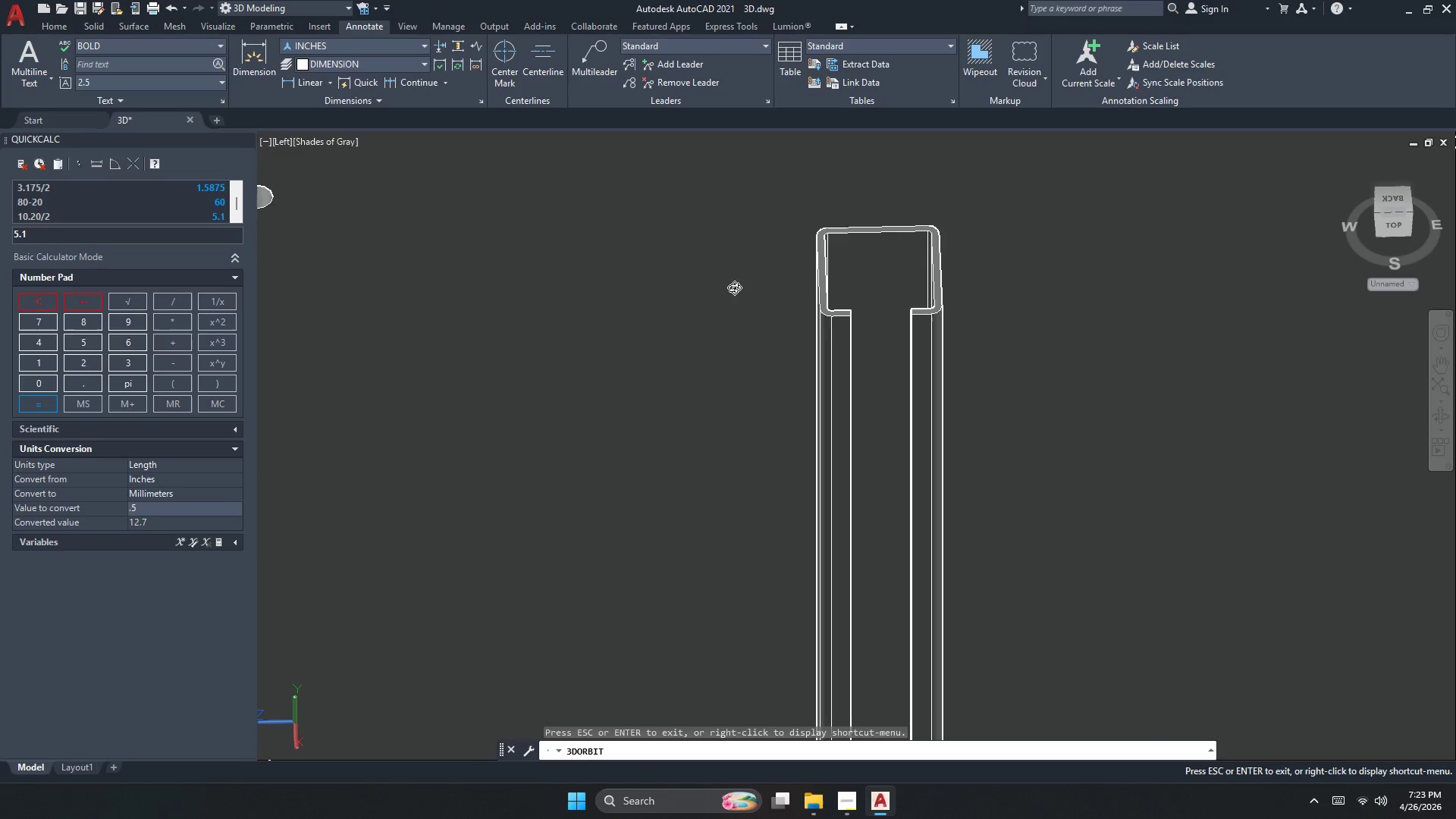 
scroll: coordinate [808, 201], scroll_direction: up, amount: 9.0
 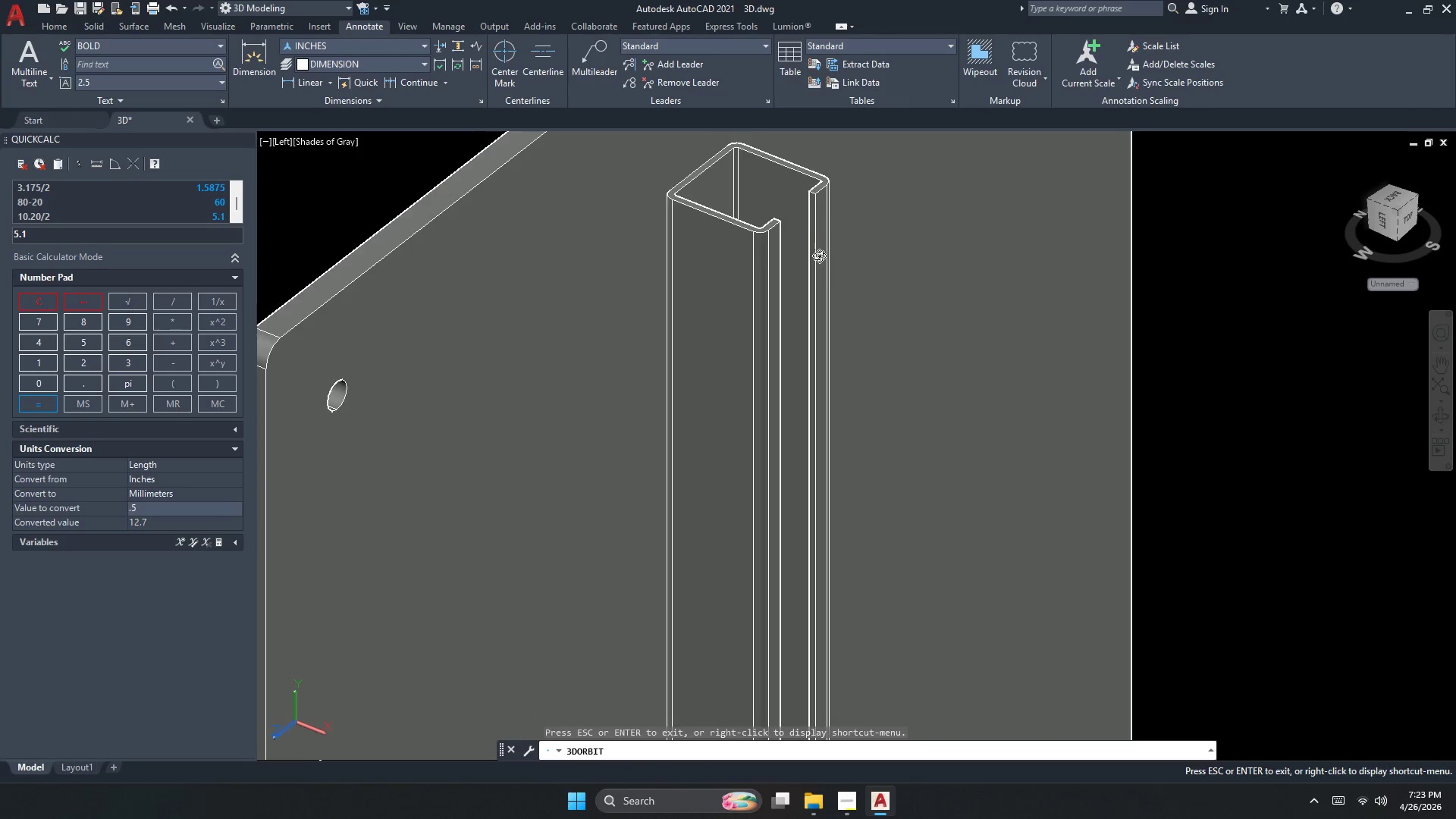 
scroll: coordinate [858, 278], scroll_direction: down, amount: 7.0
 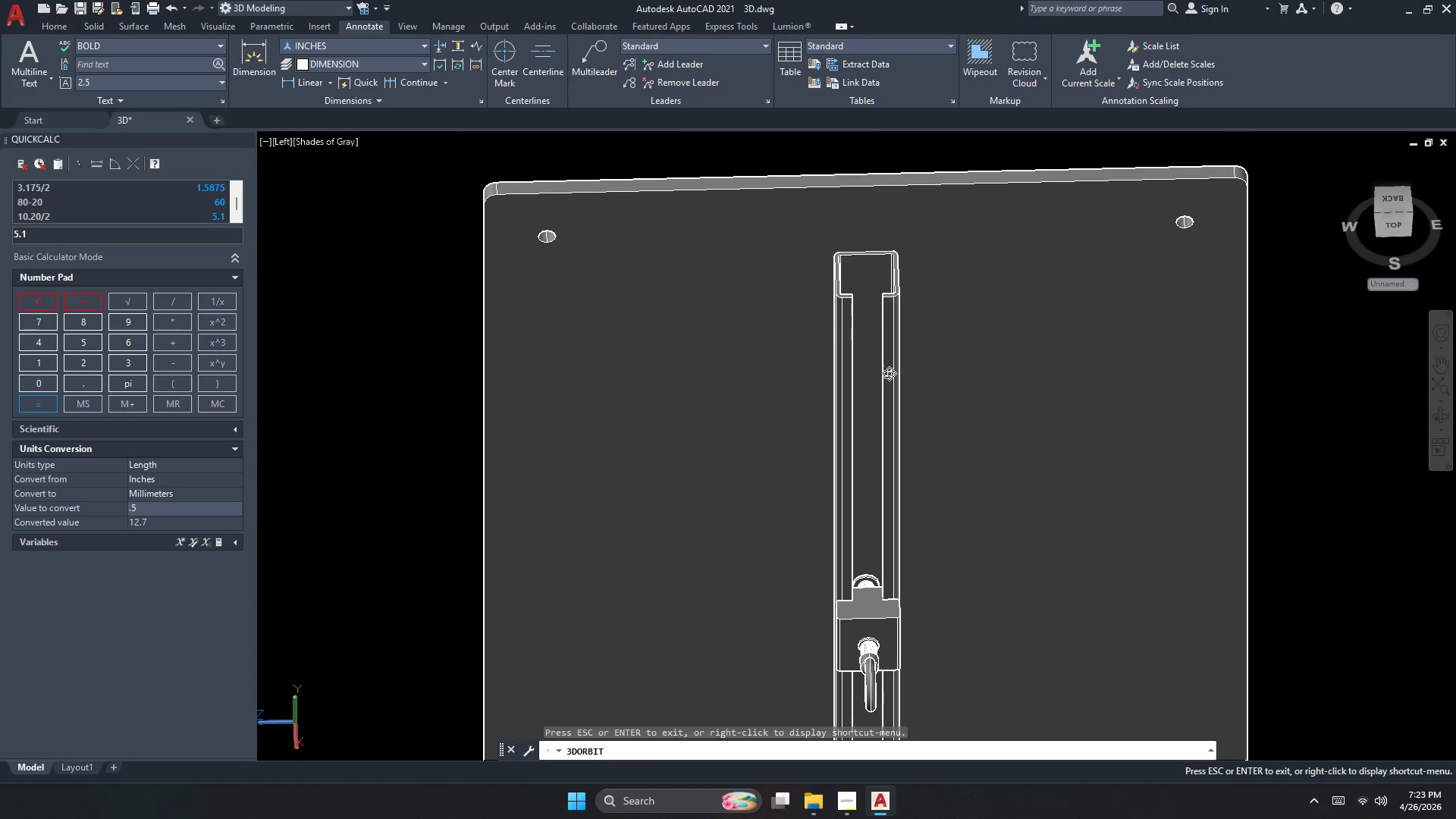 
left_click_drag(start_coordinate=[849, 541], to_coordinate=[861, 620])
 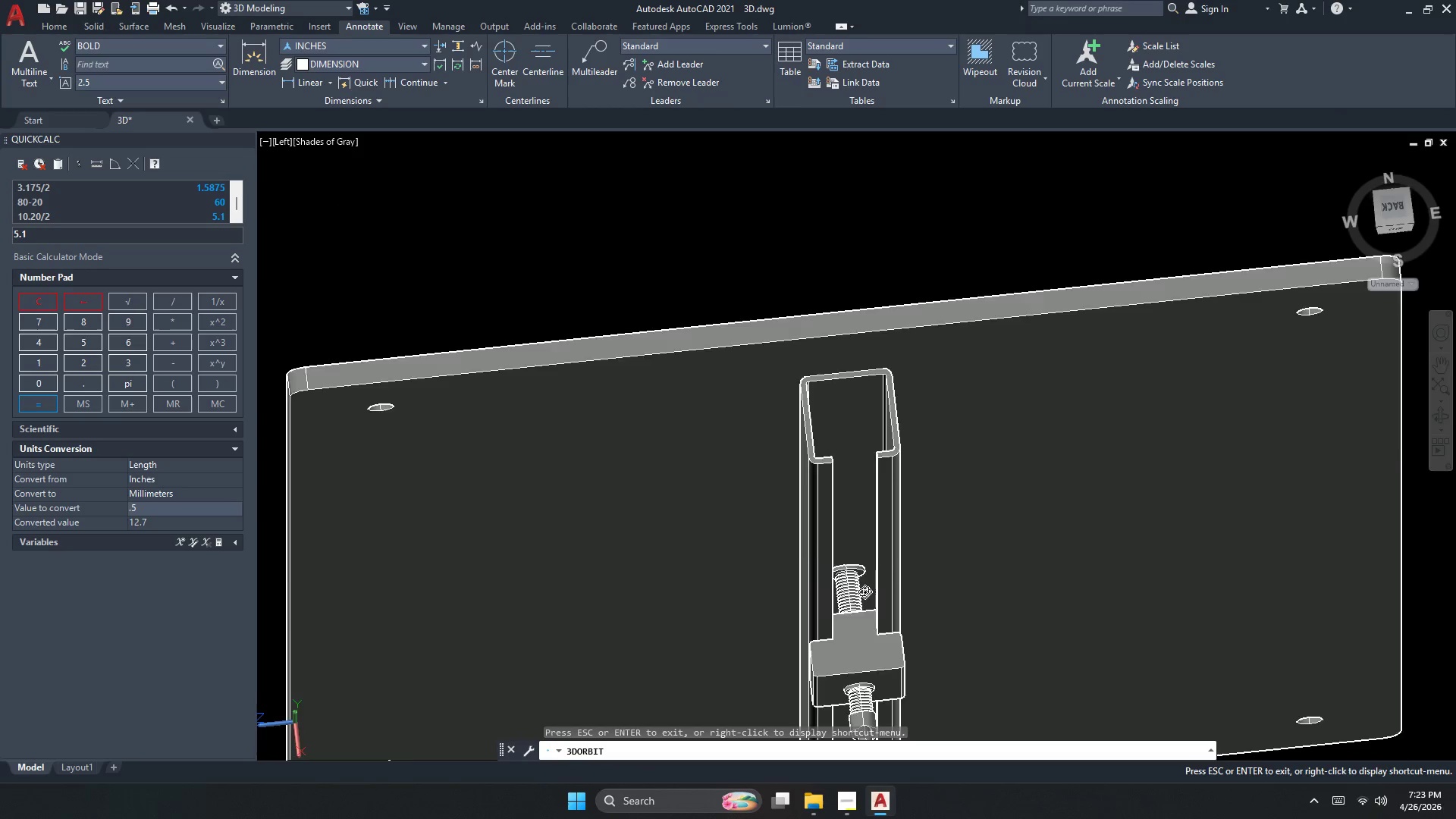 
scroll: coordinate [868, 587], scroll_direction: up, amount: 4.0
 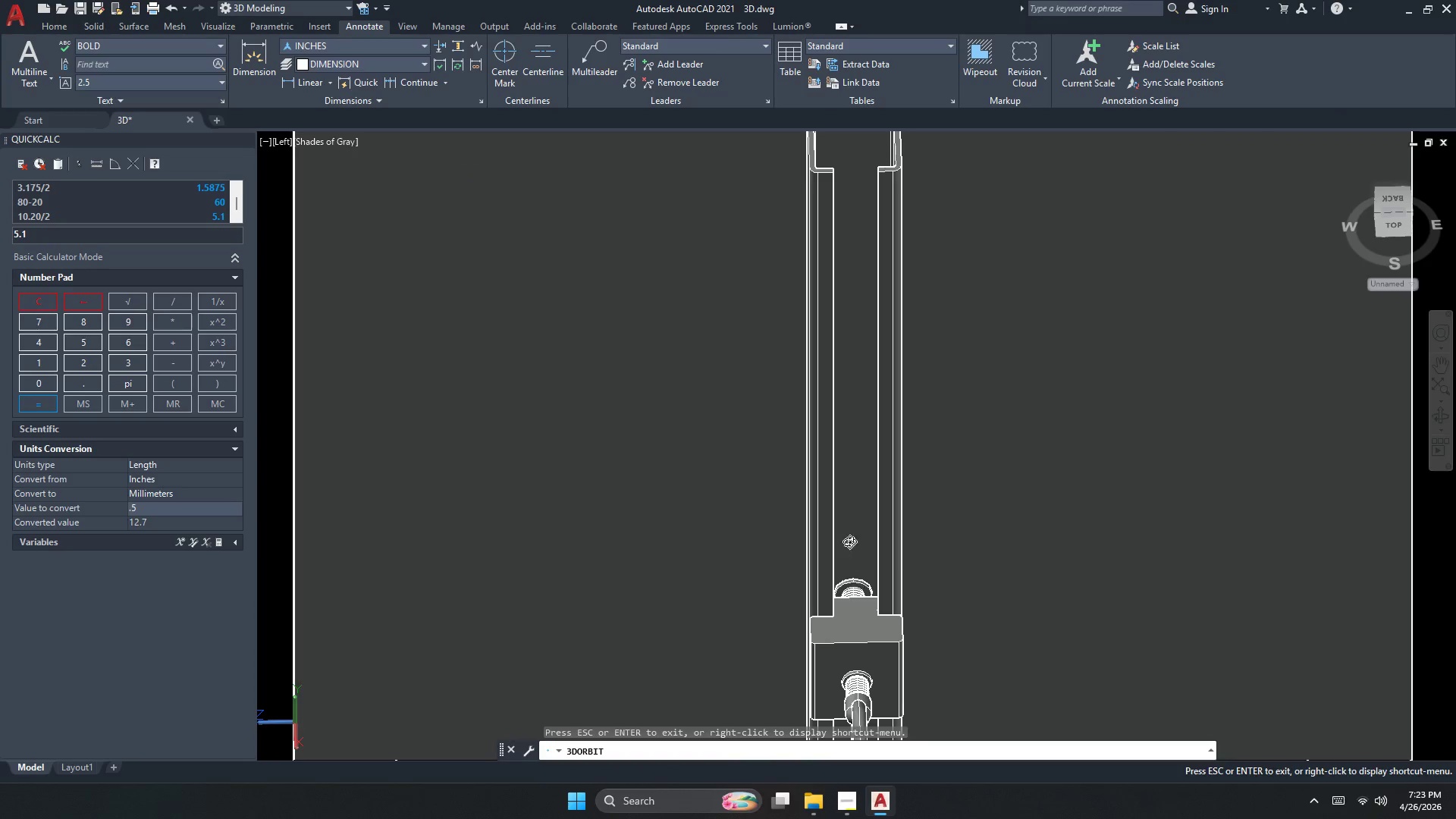 
left_click_drag(start_coordinate=[864, 590], to_coordinate=[857, 729])
 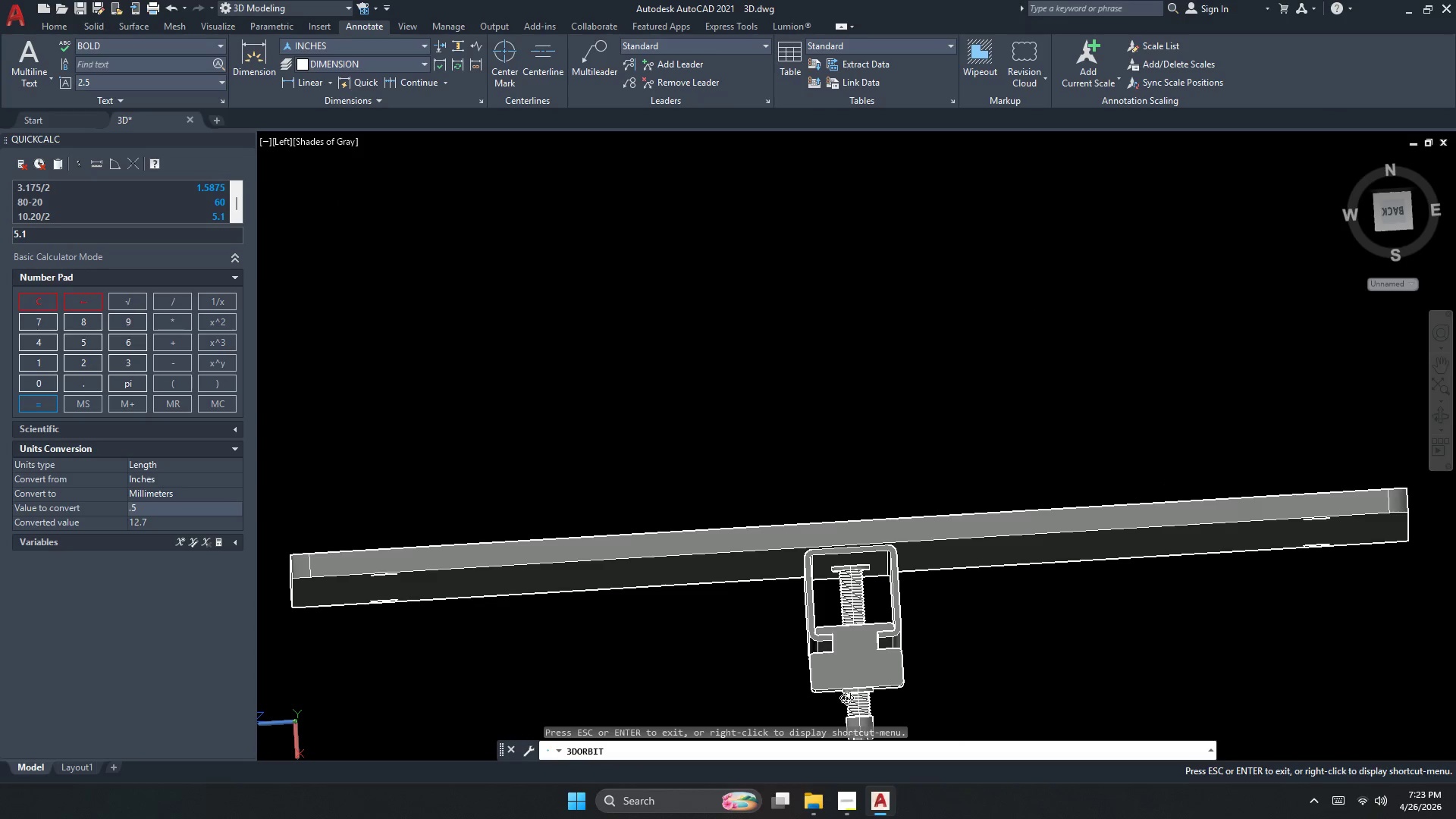 
left_click_drag(start_coordinate=[850, 694], to_coordinate=[708, 470])
 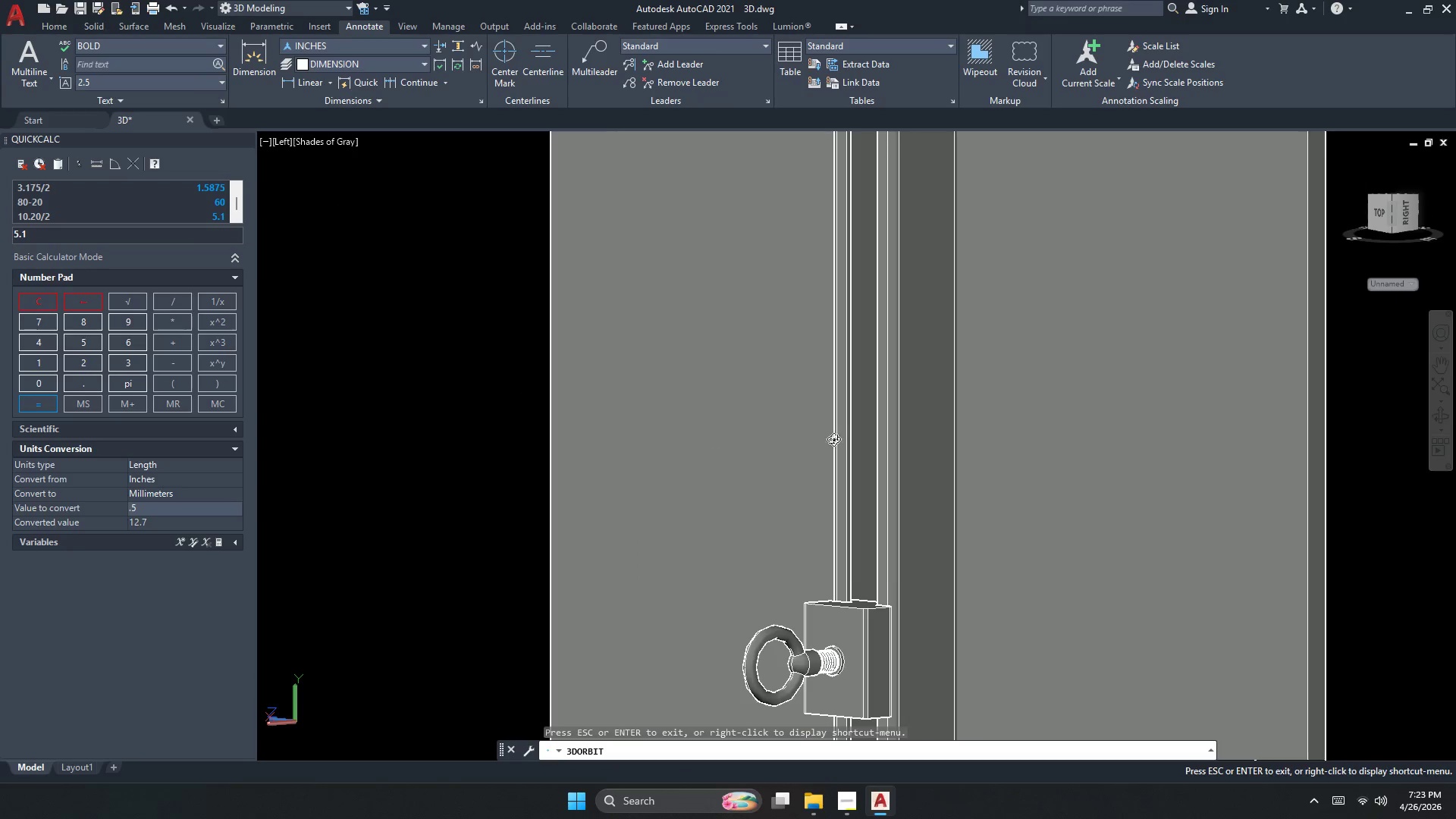 
left_click_drag(start_coordinate=[813, 560], to_coordinate=[1050, 560])
 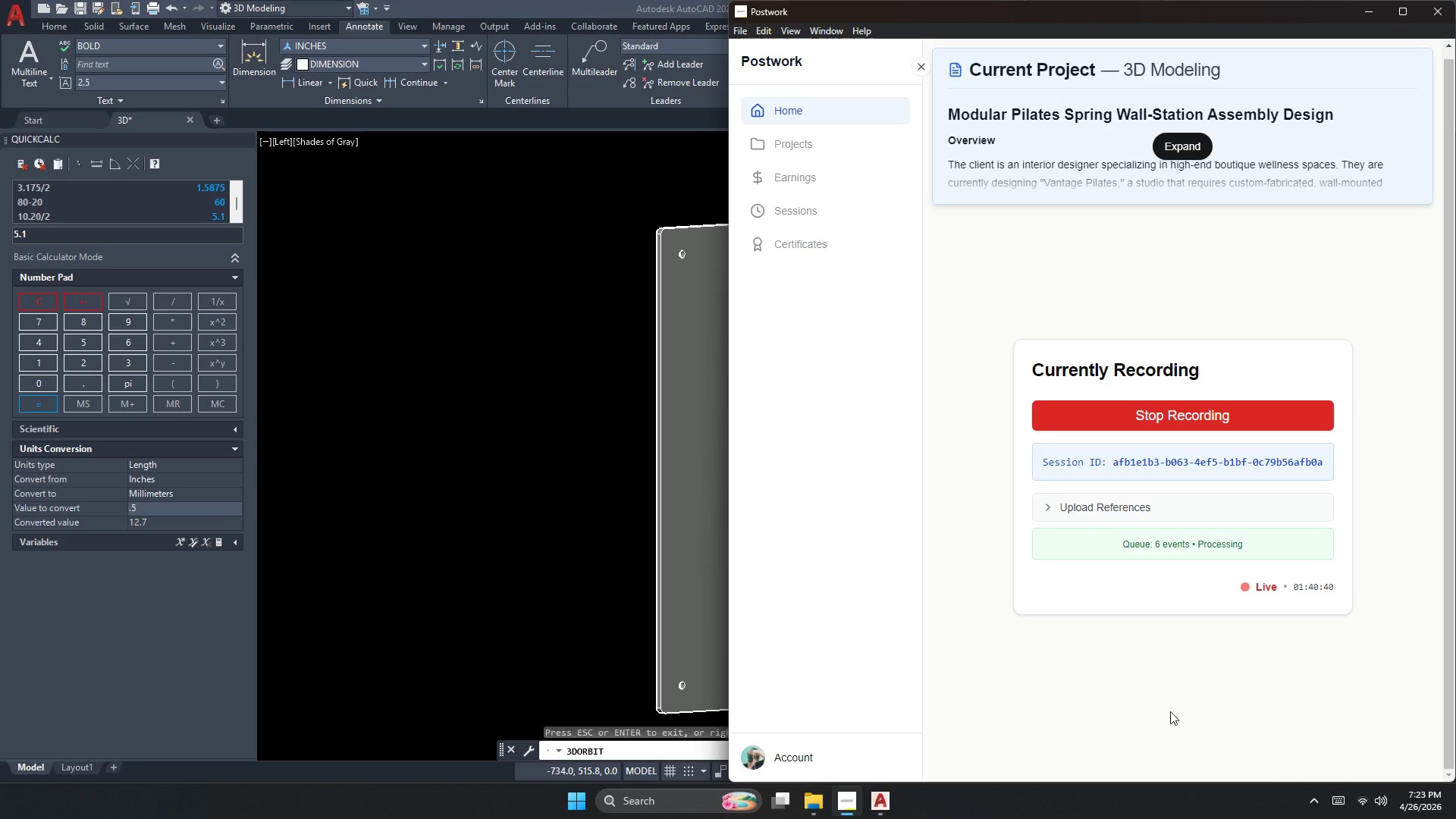 
scroll: coordinate [900, 440], scroll_direction: down, amount: 13.0